 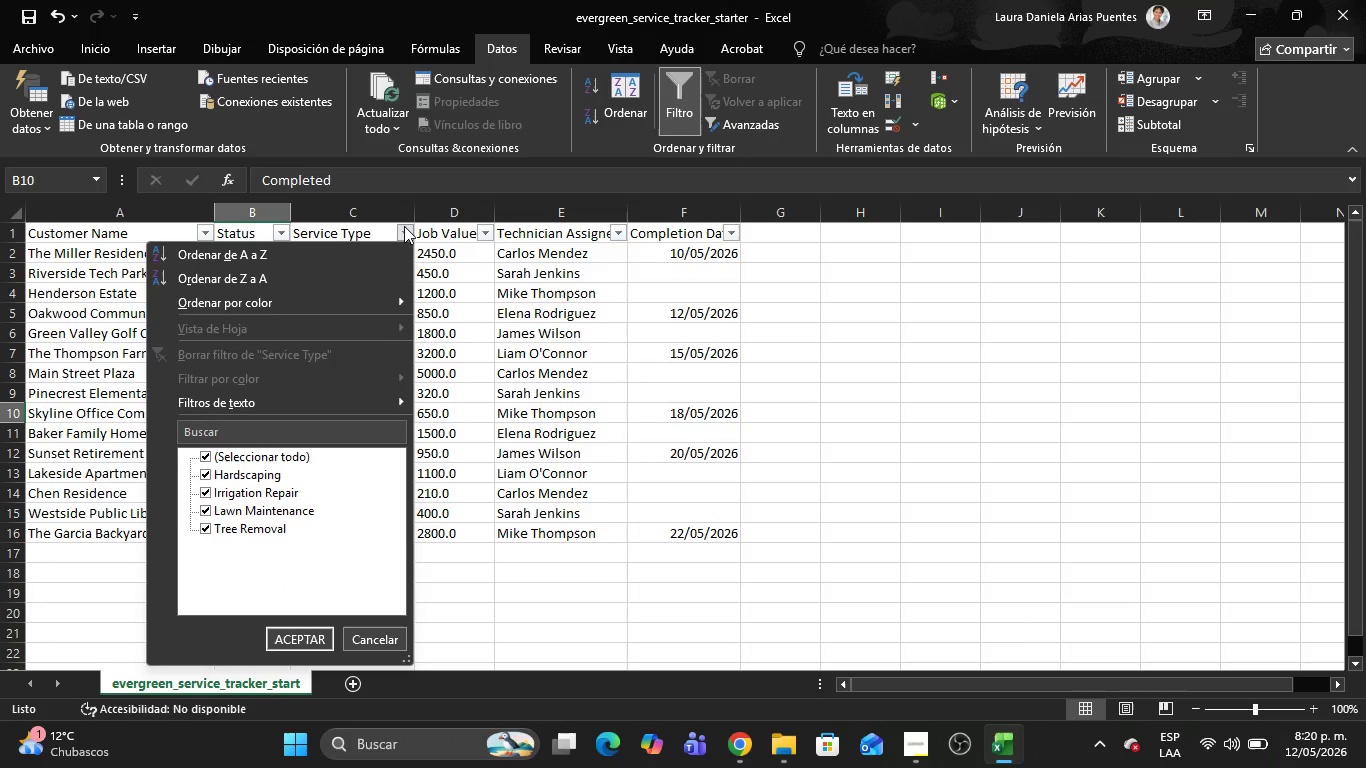 
left_click([481, 423])
 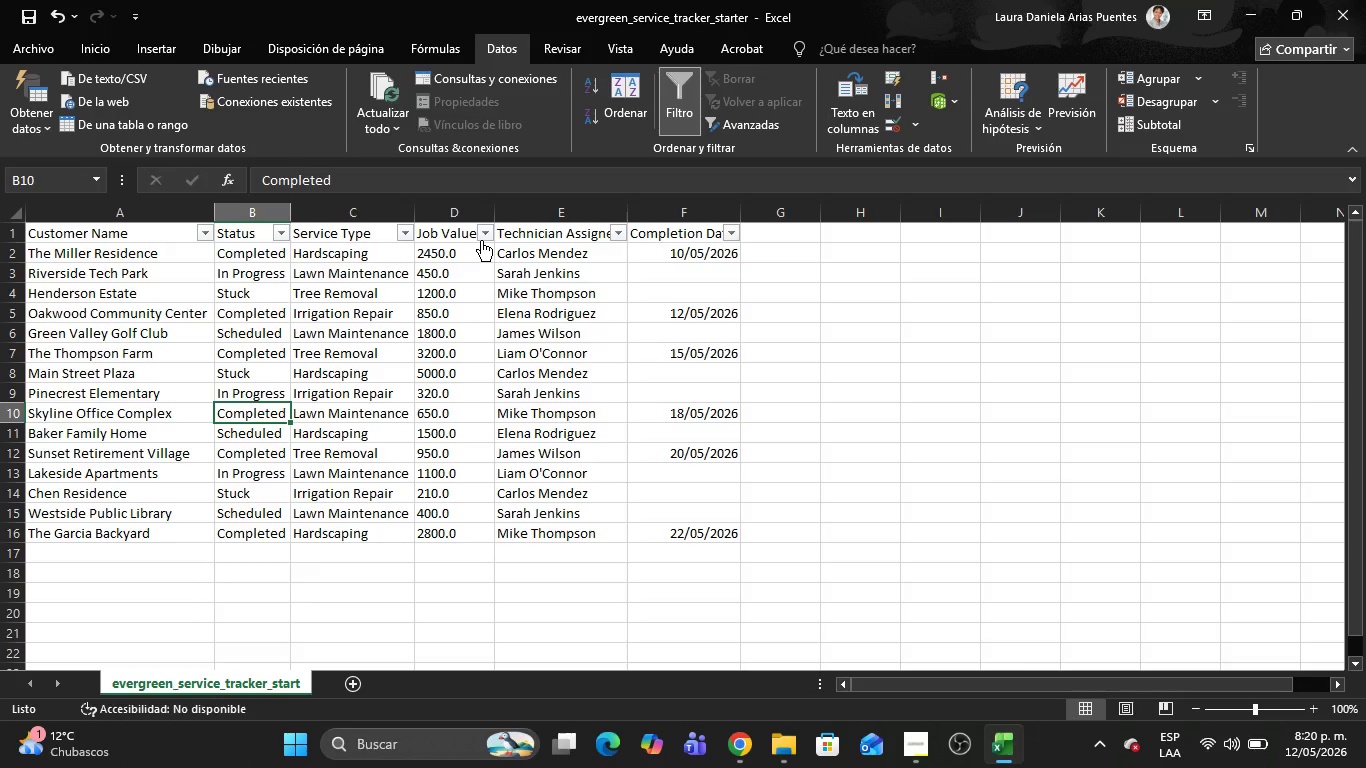 
left_click([481, 240])
 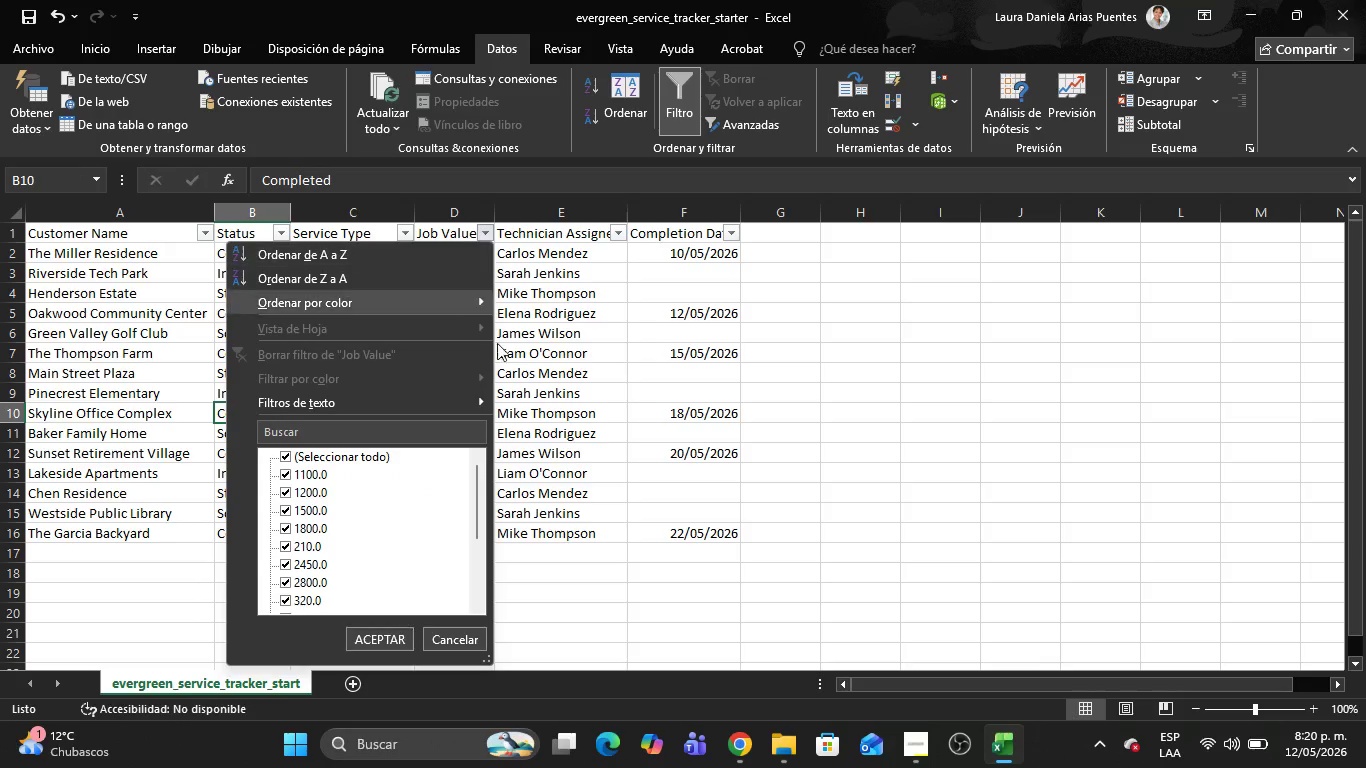 
key(Alt+AltLeft)
 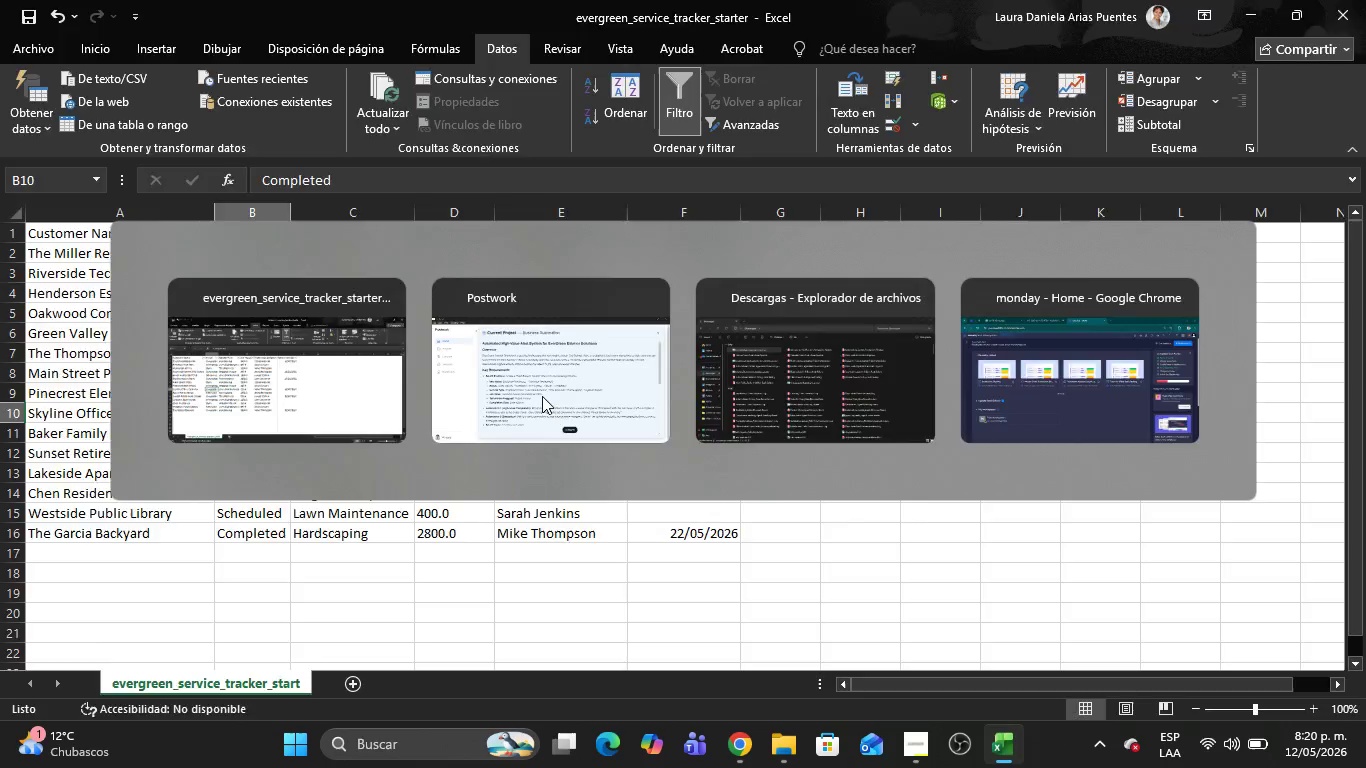 
key(Alt+Tab)